 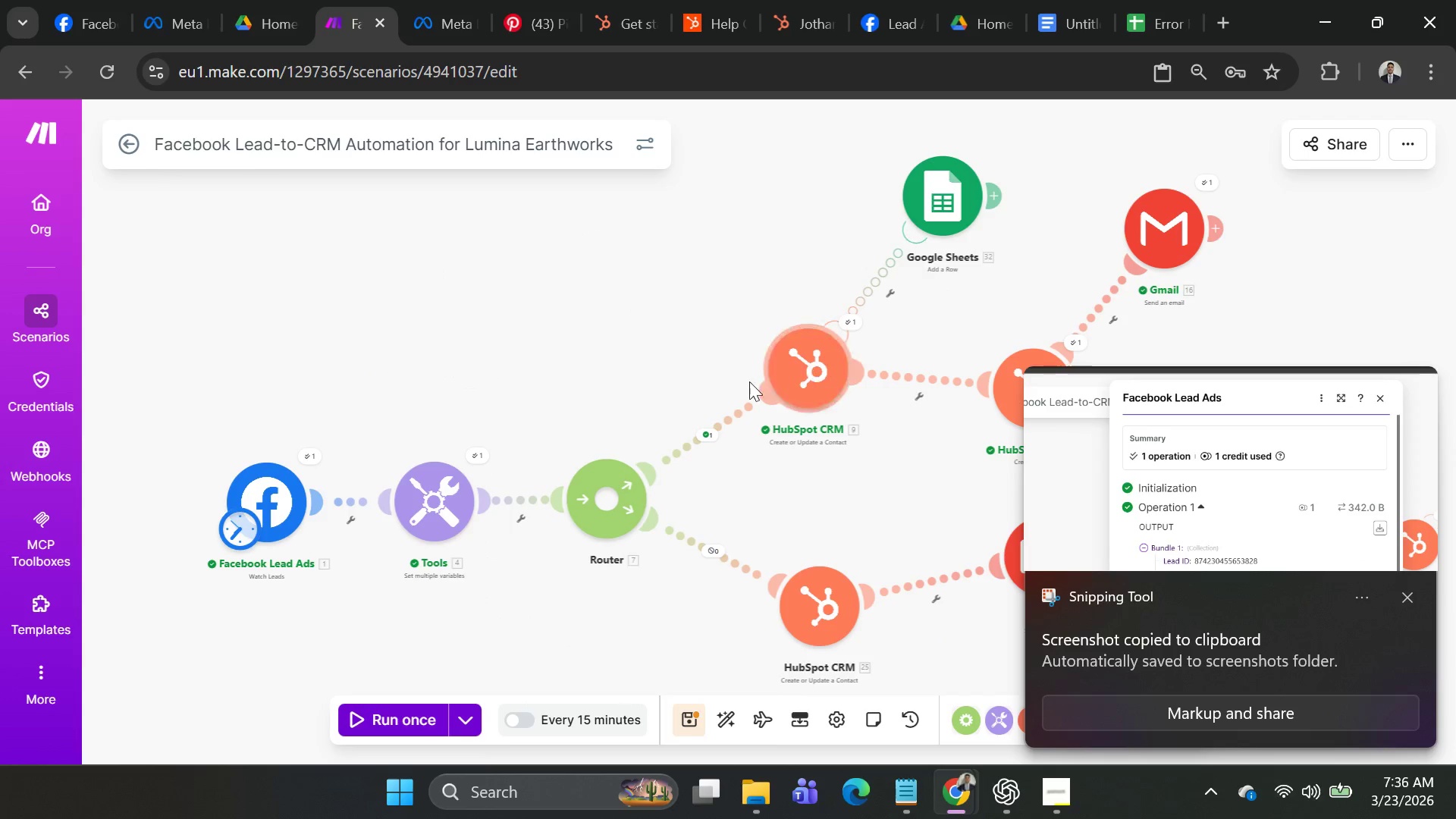 
left_click([476, 461])
 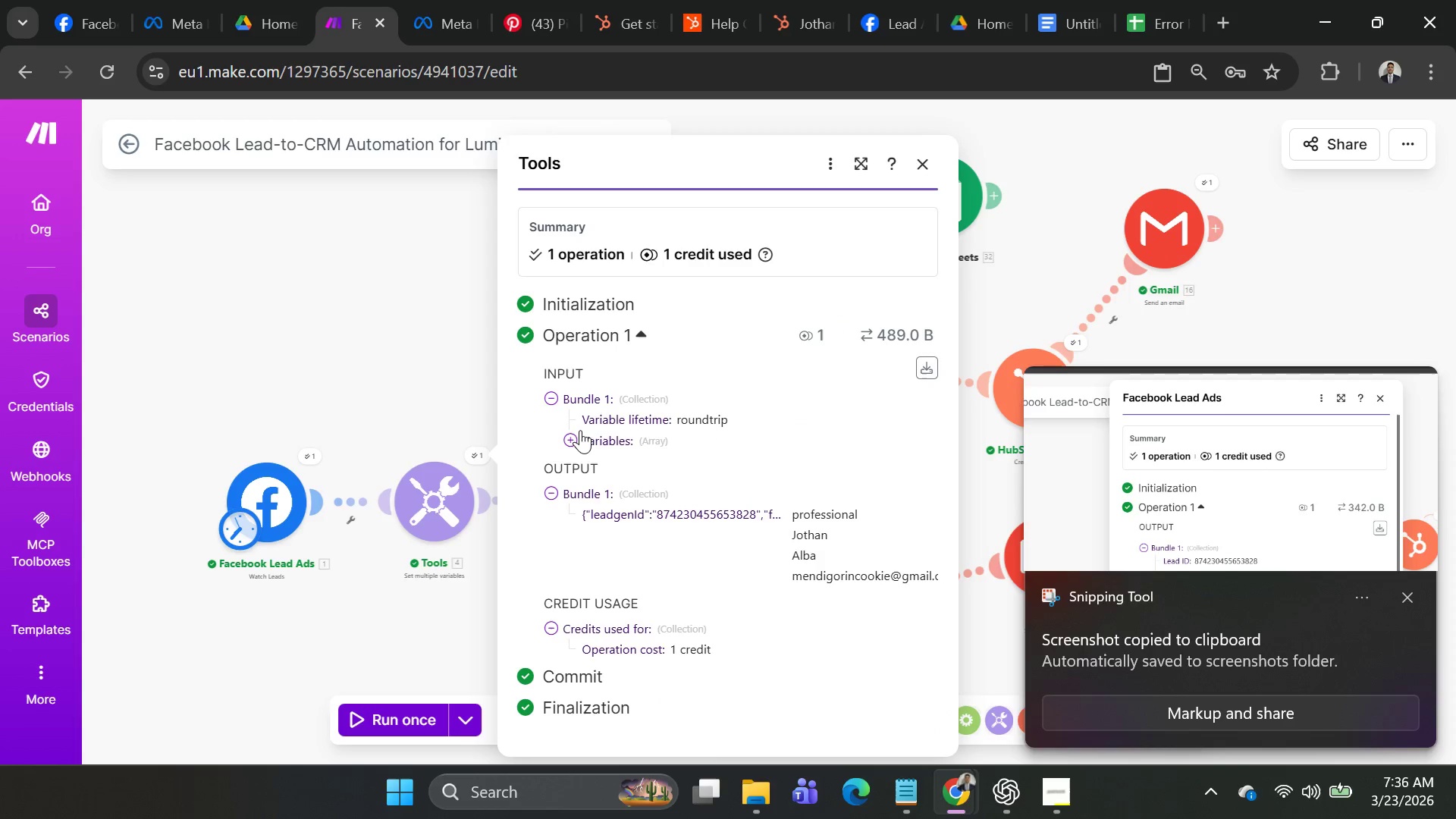 
left_click([571, 432])
 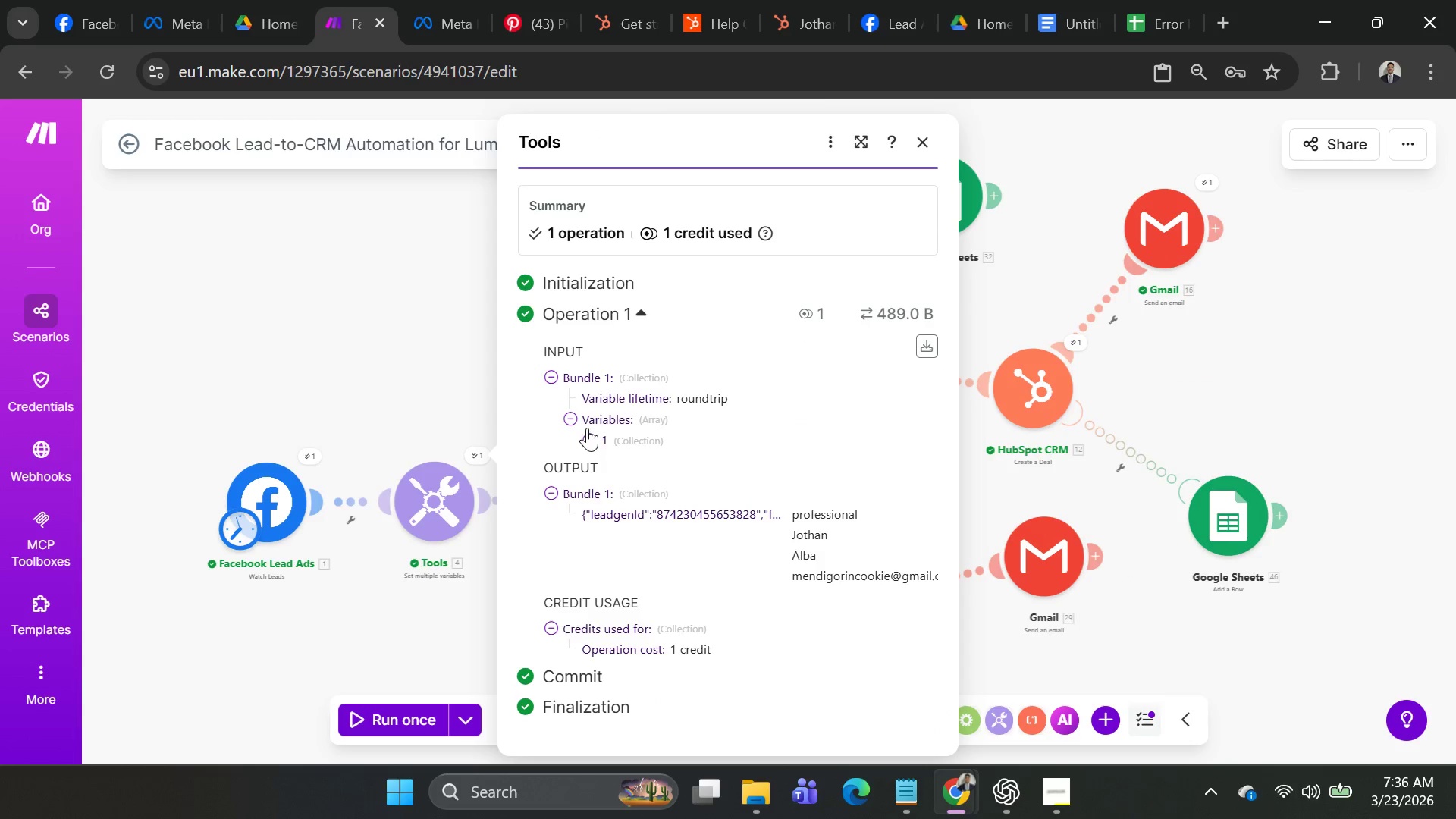 
left_click([587, 431])
 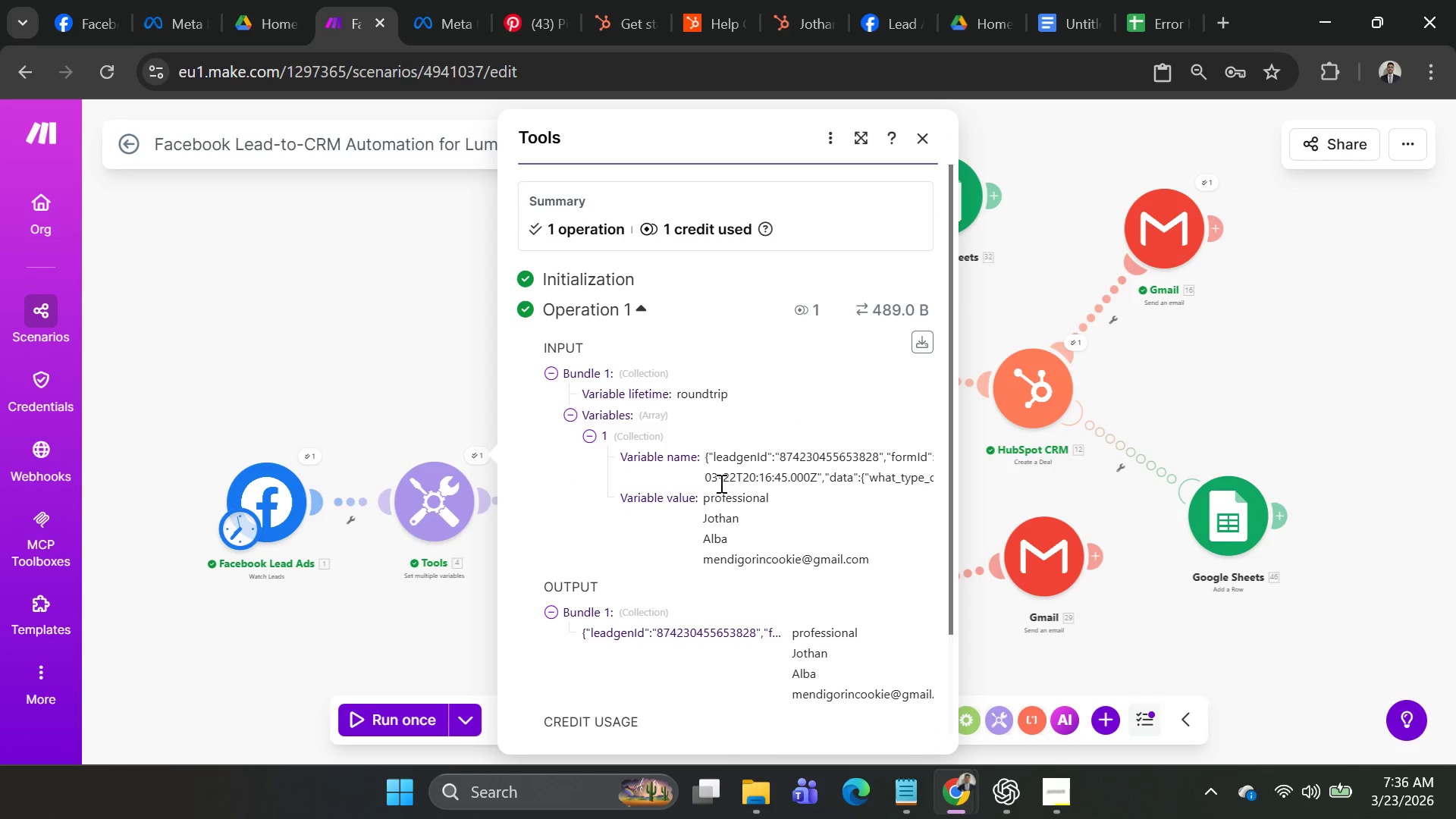 
scroll: coordinate [771, 463], scroll_direction: down, amount: 3.0
 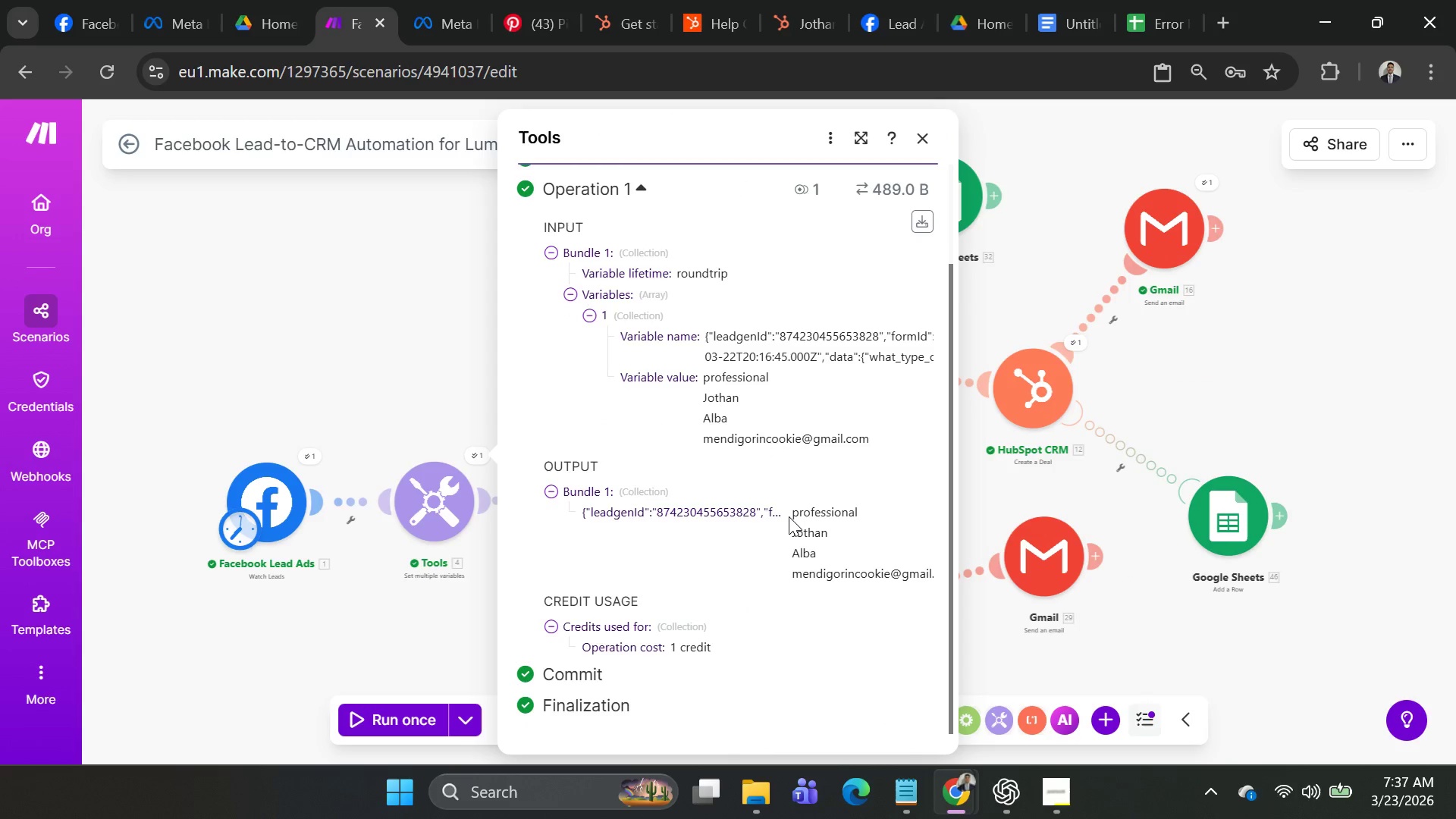 
key(PrintScreen)
 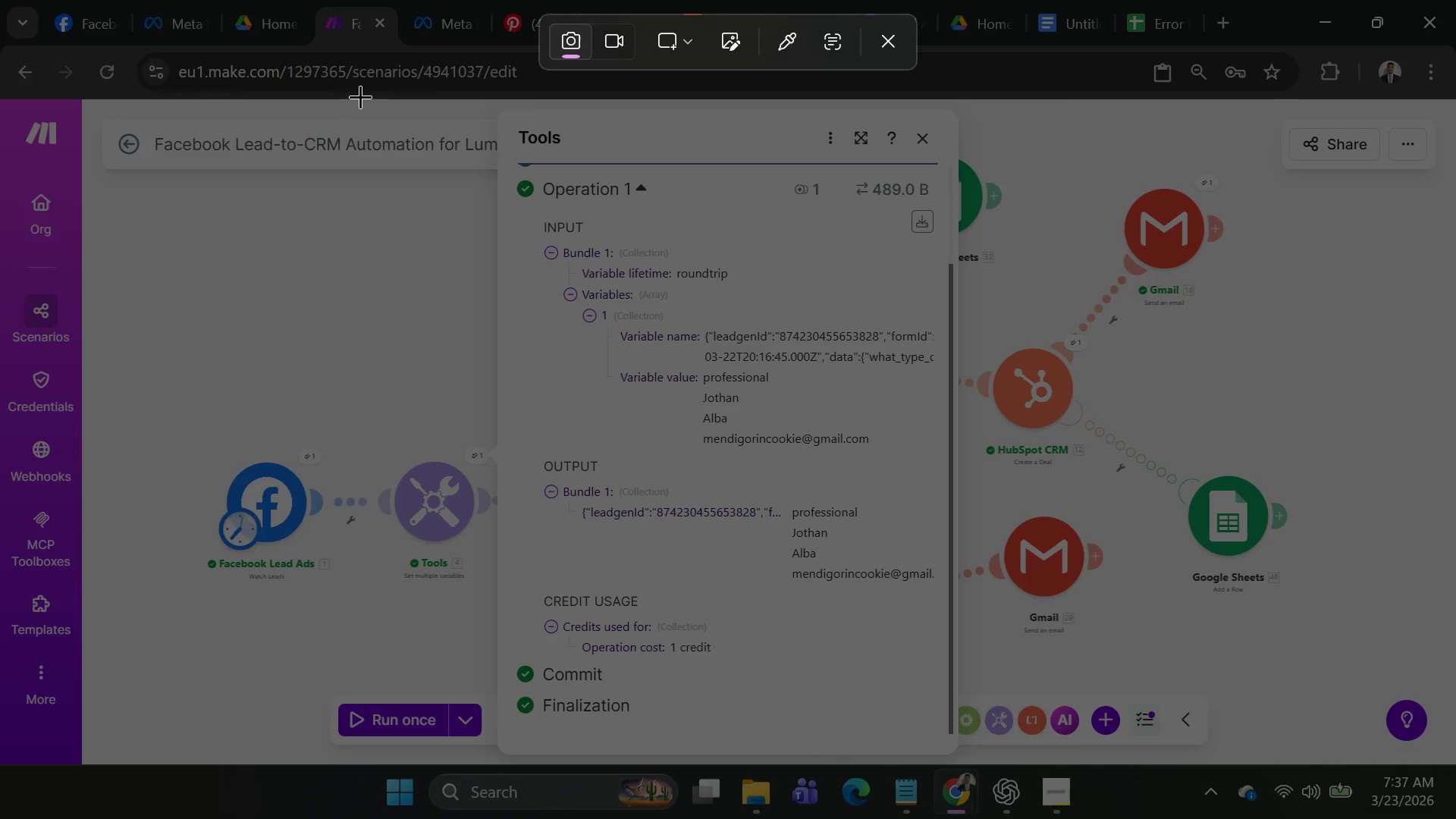 
left_click_drag(start_coordinate=[365, 96], to_coordinate=[978, 818])
 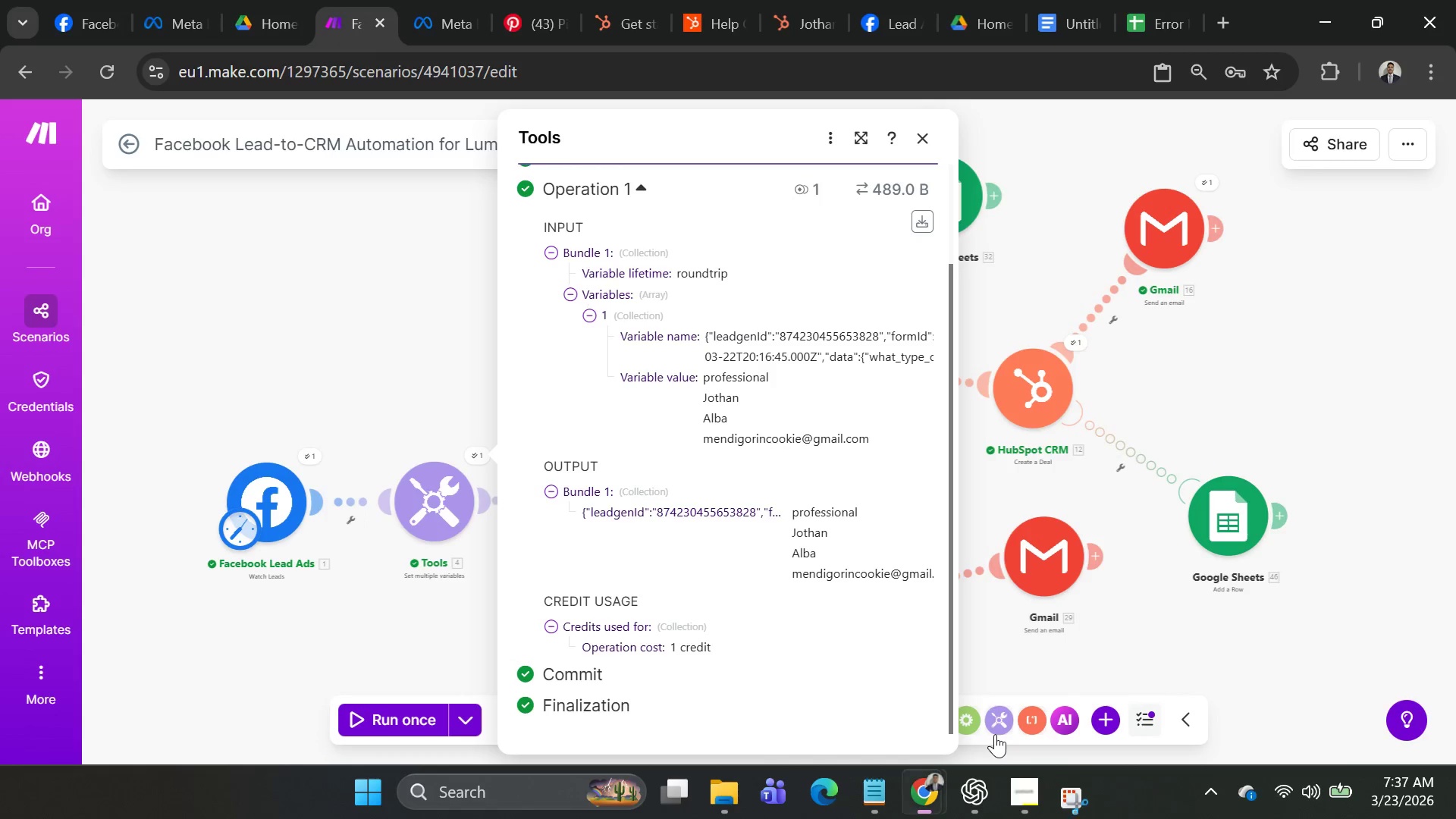 
key(Alt+AltLeft)
 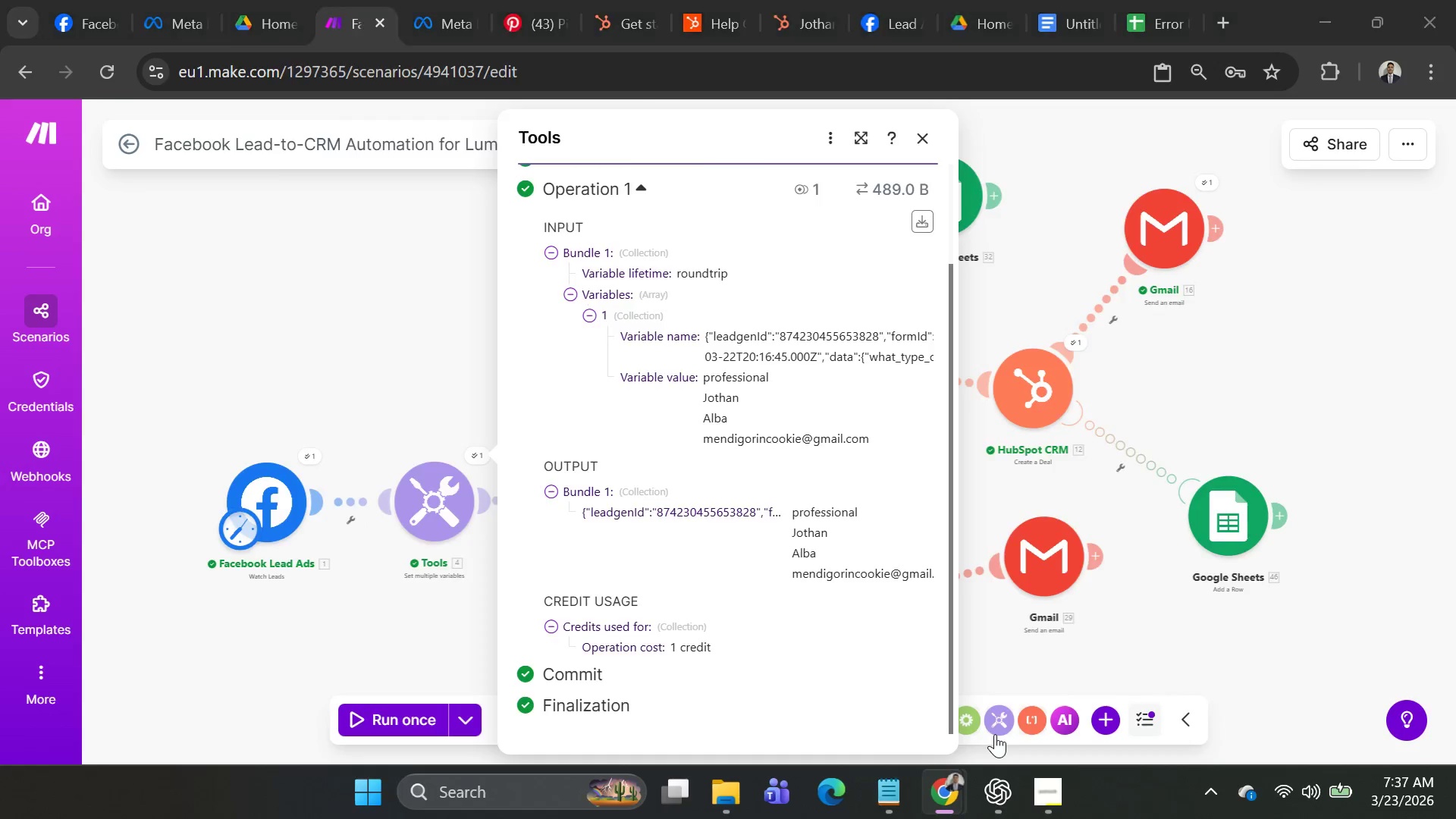 
key(Alt+Tab)